 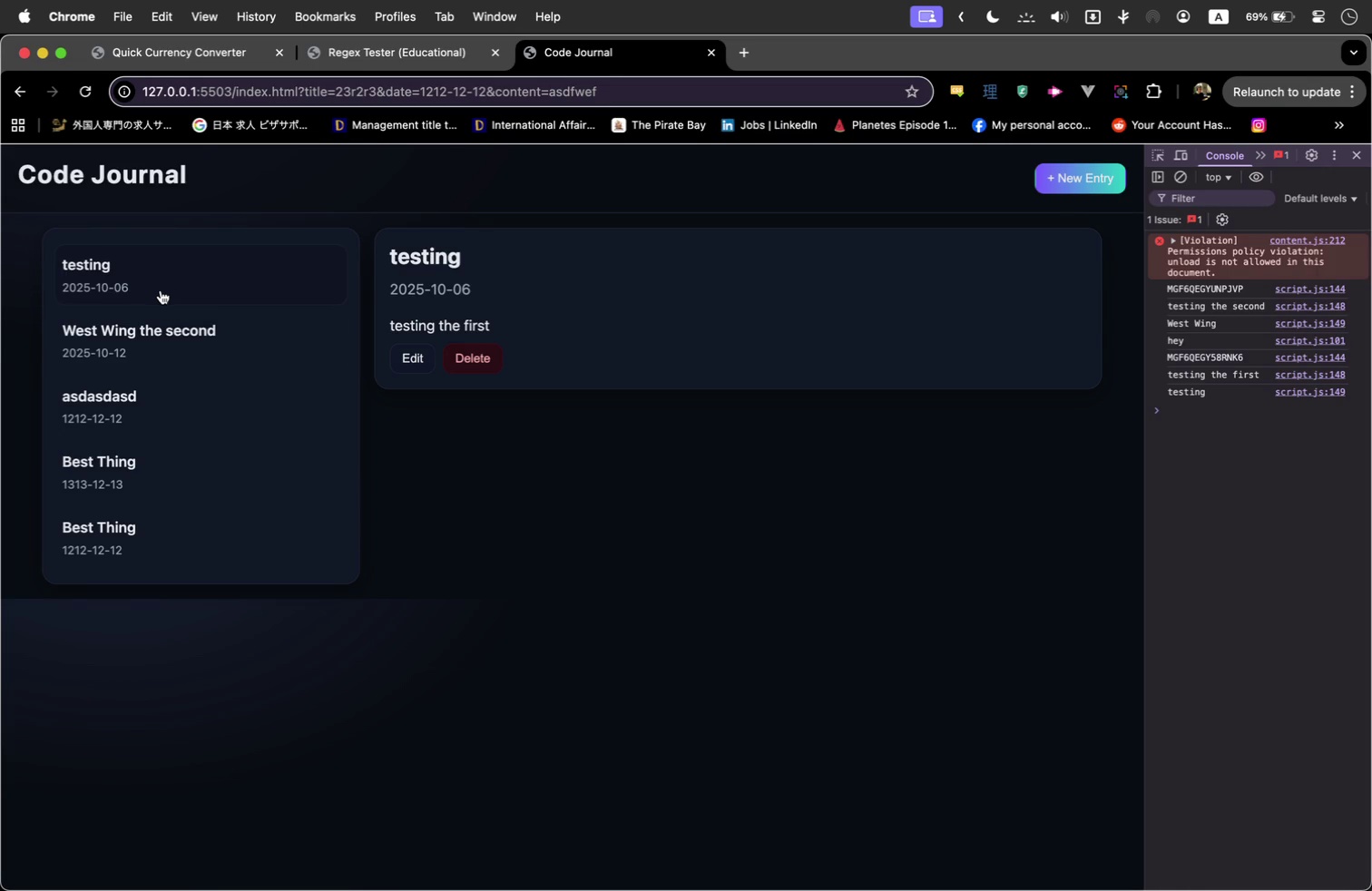 
double_click([147, 388])
 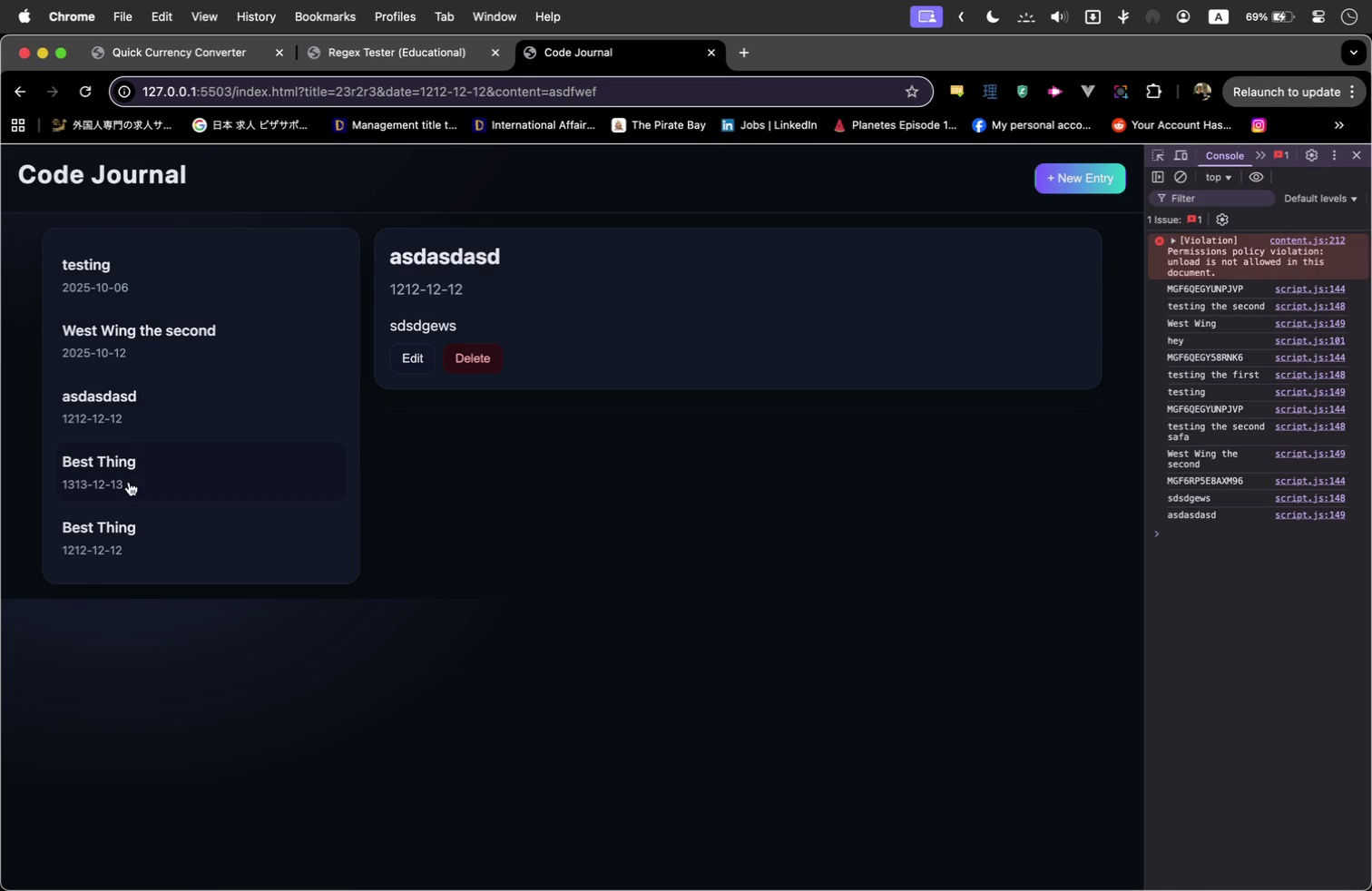 
triple_click([129, 482])
 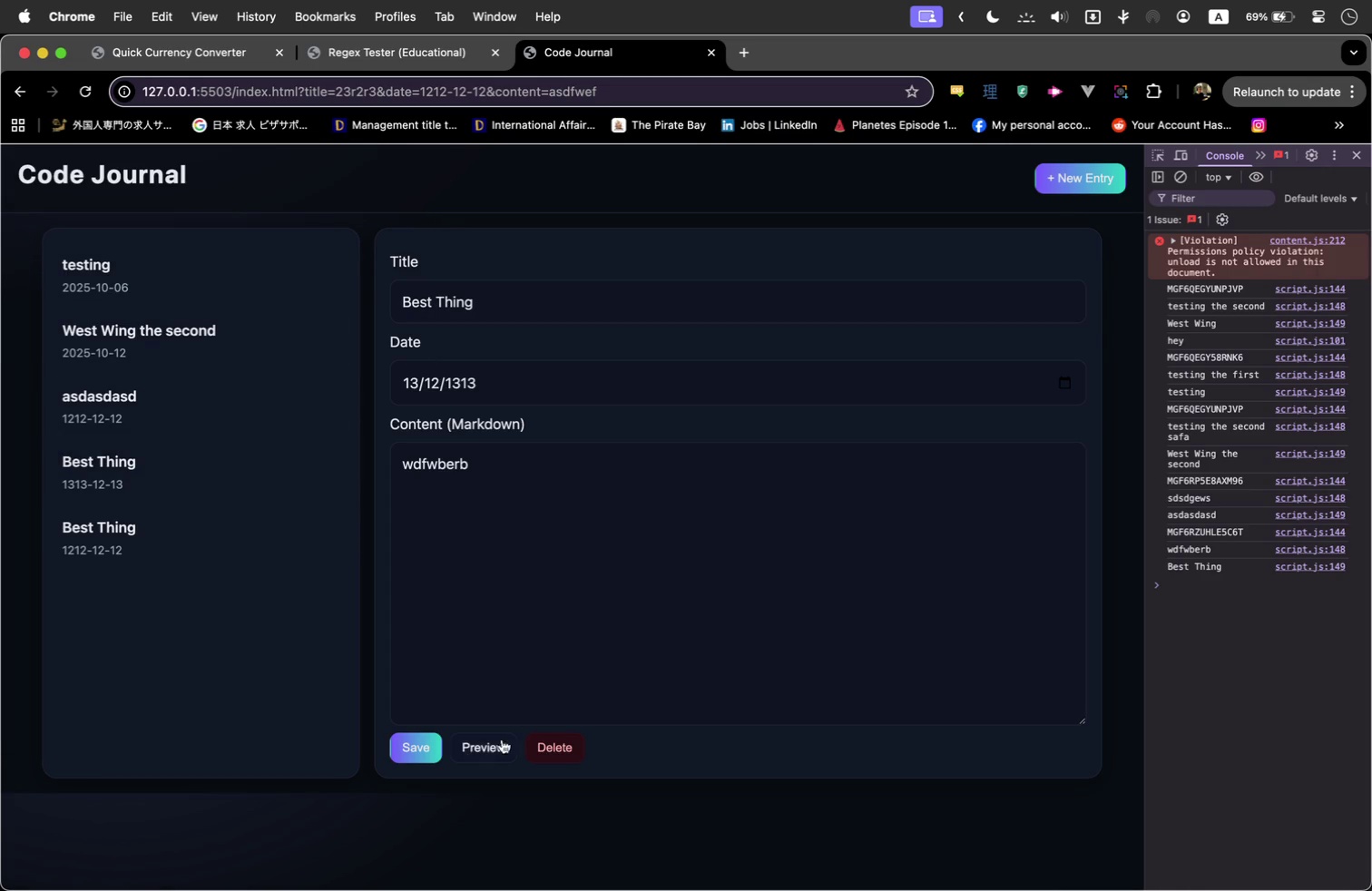 
left_click([559, 620])
 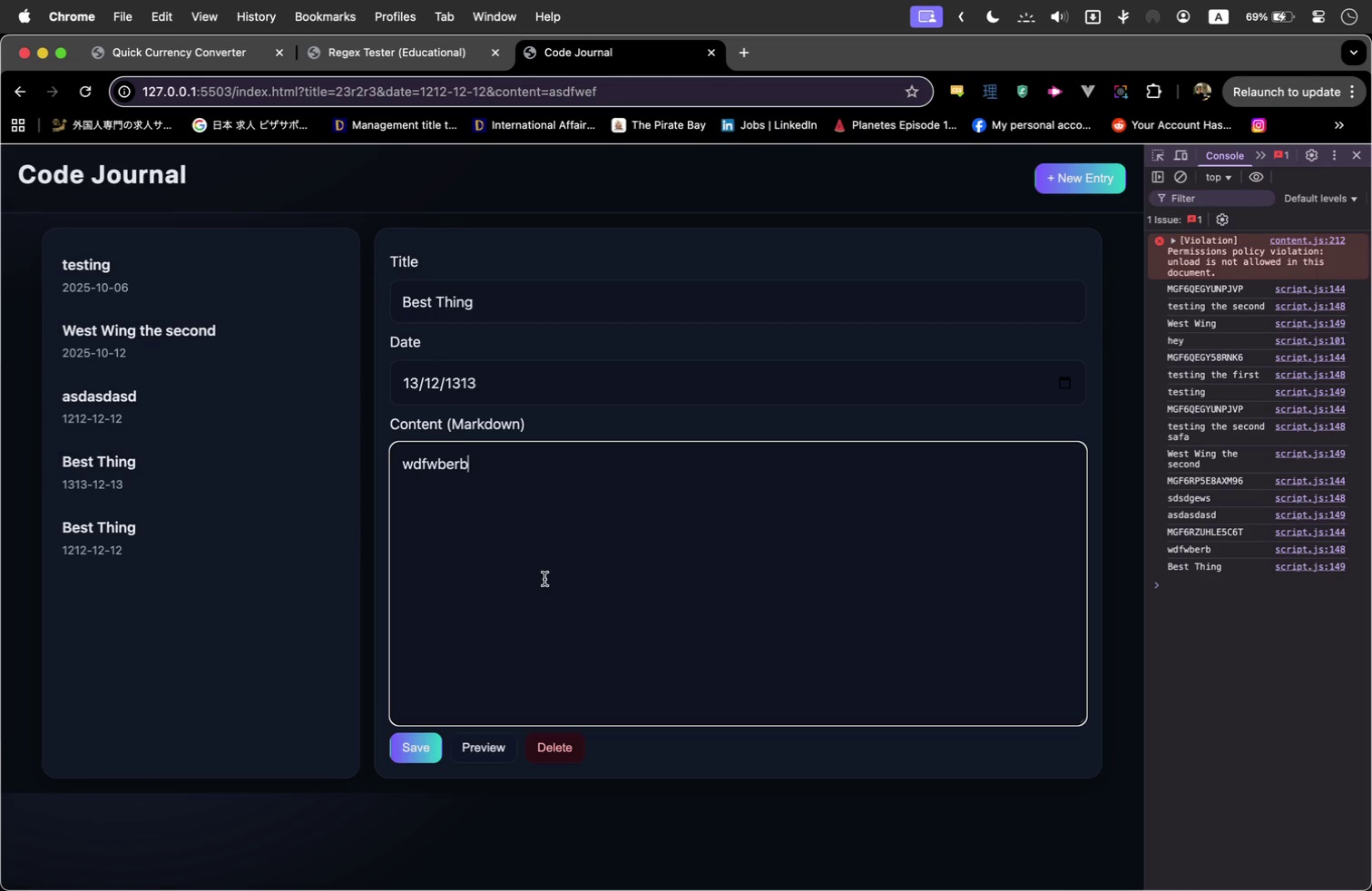 
type( weflkweofmwef)
 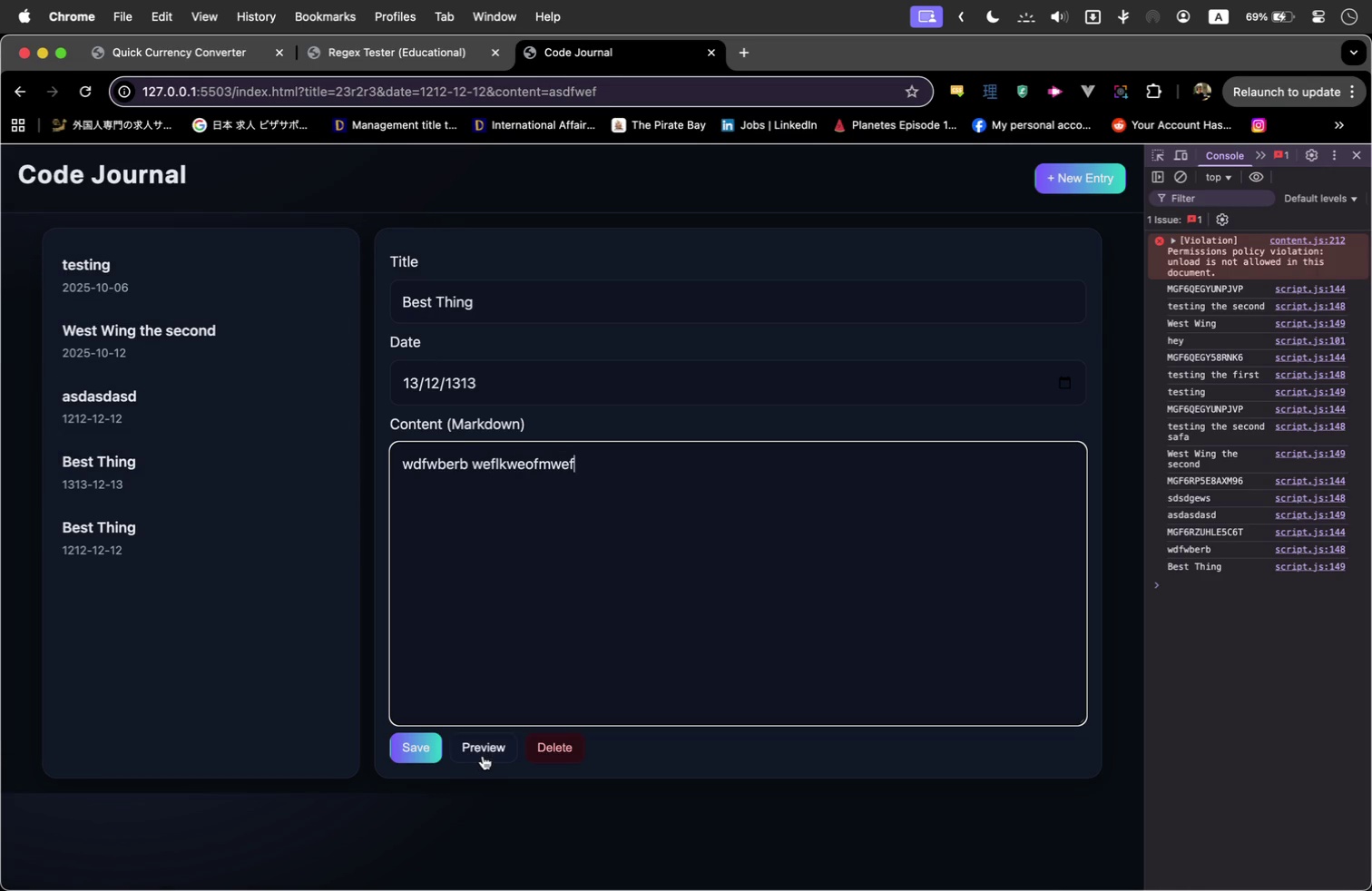 
left_click([483, 753])
 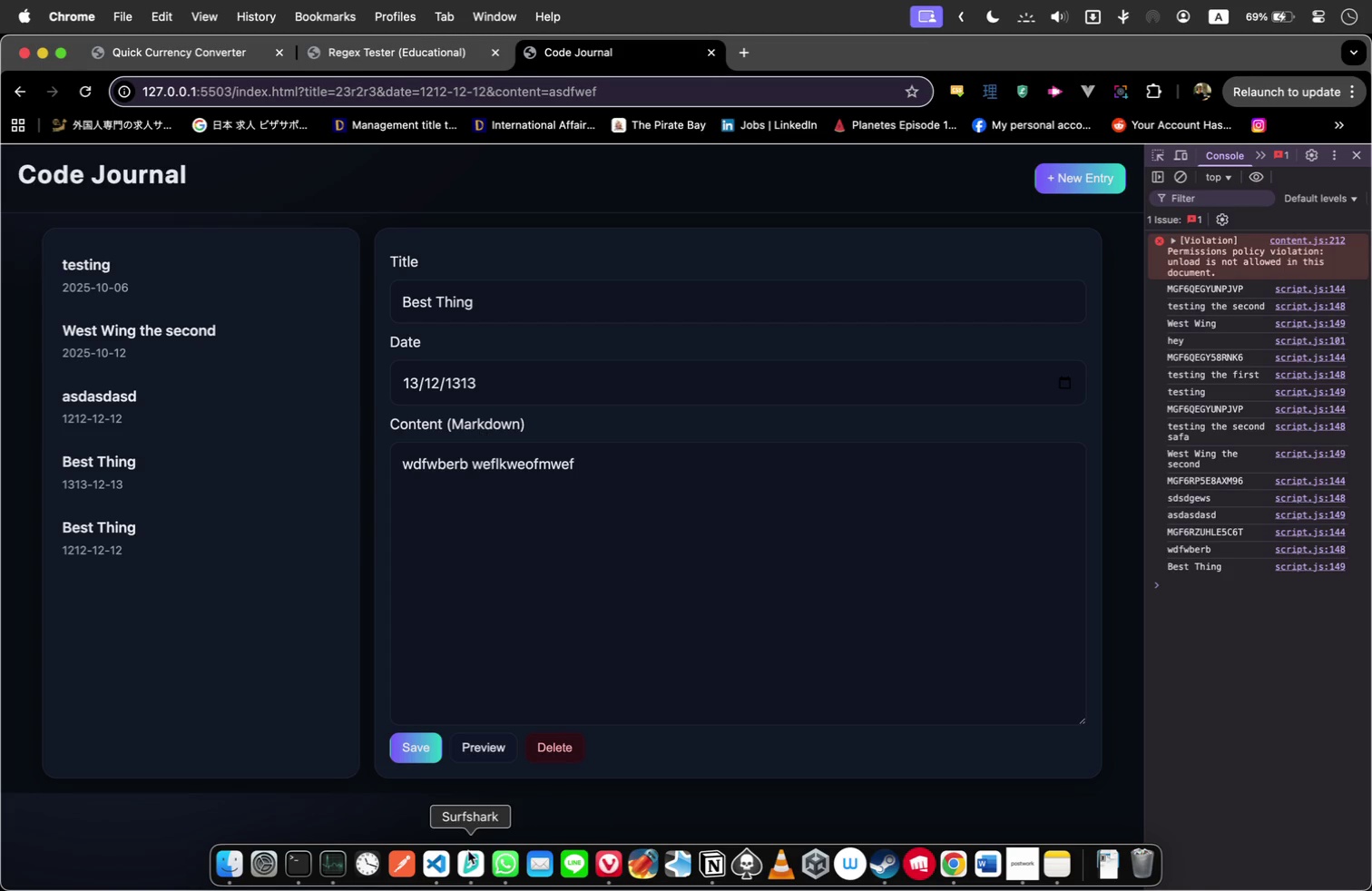 
wait(10.04)
 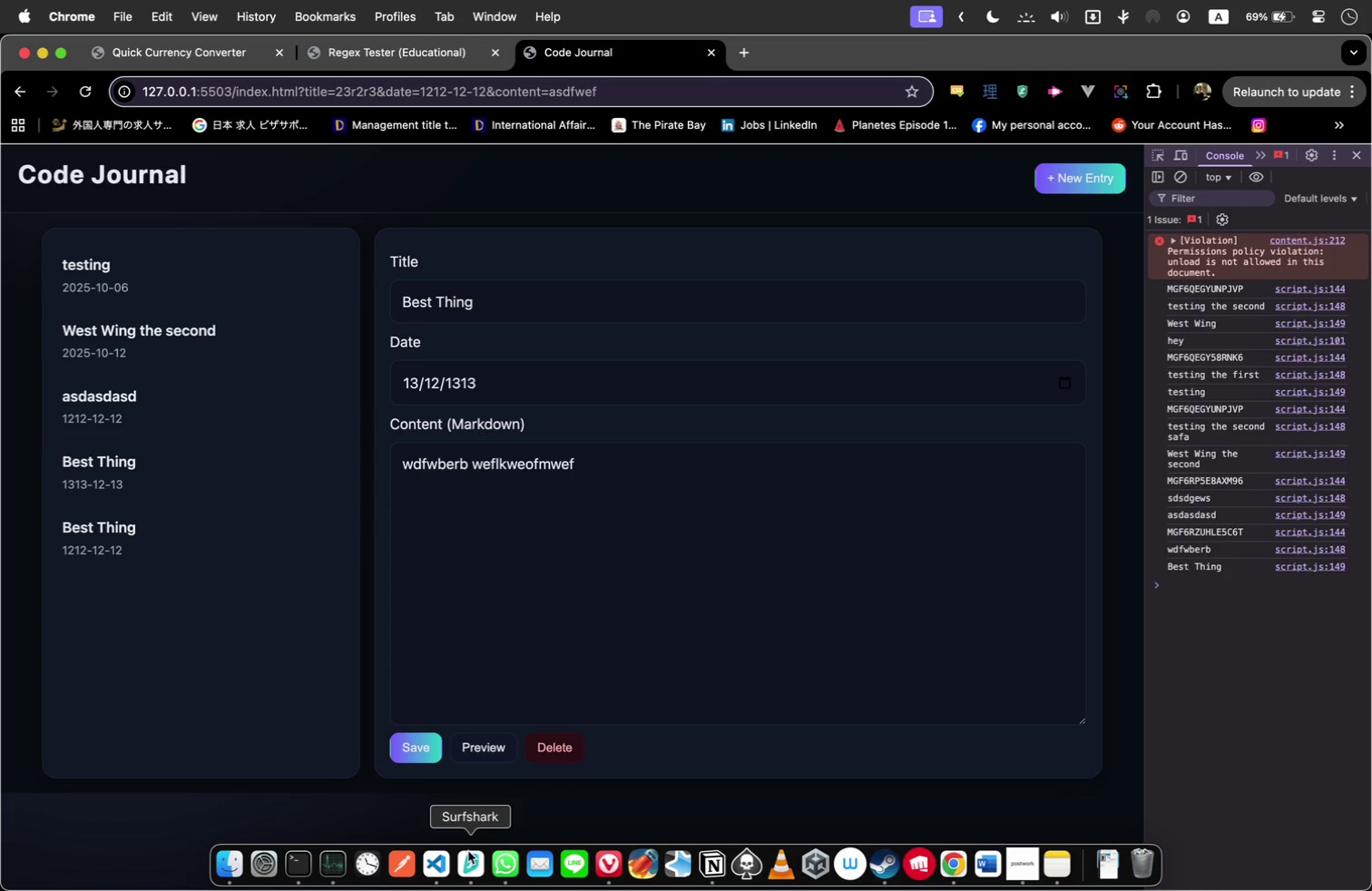 
left_click([547, 743])
 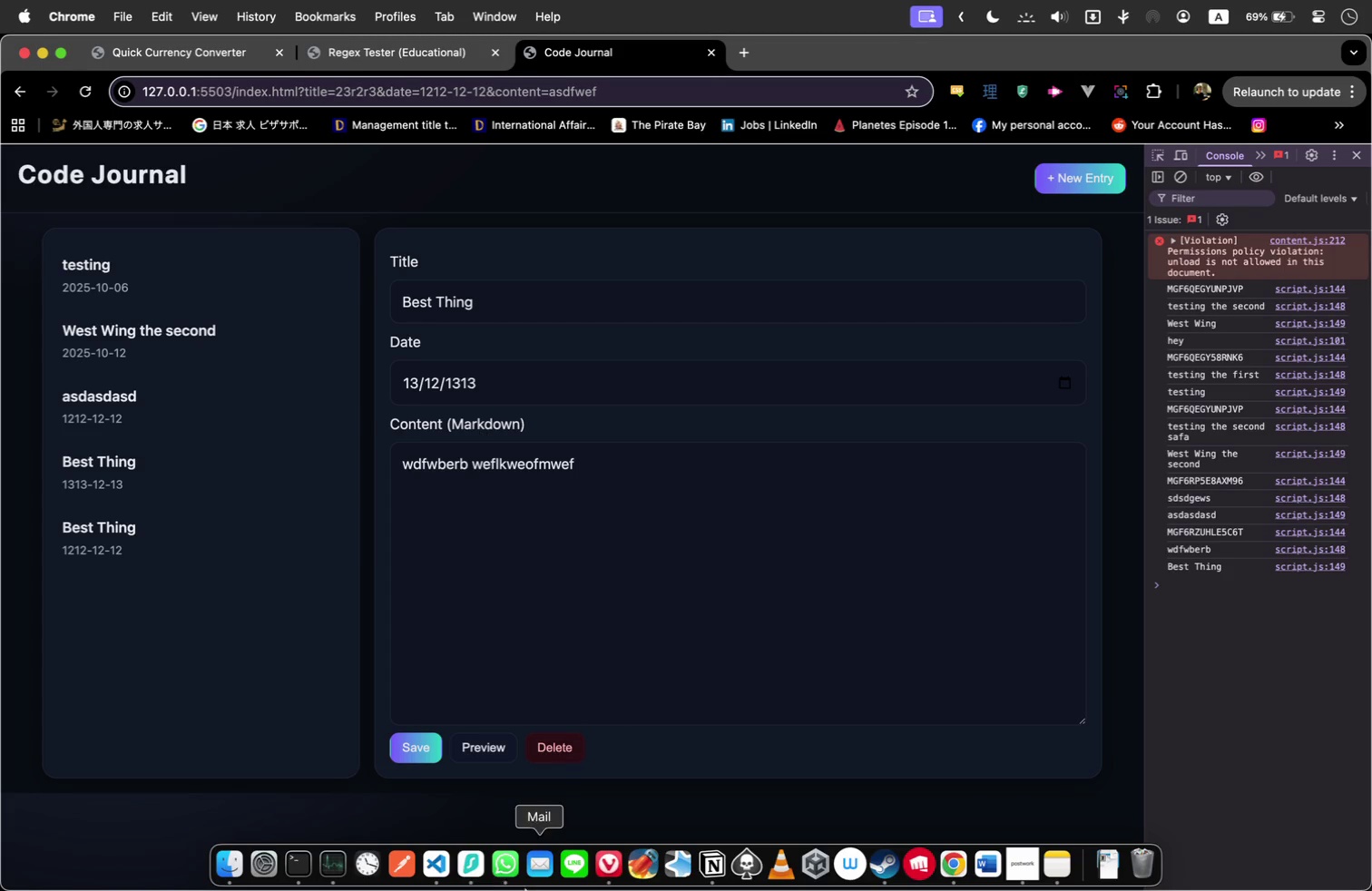 
left_click([436, 862])